 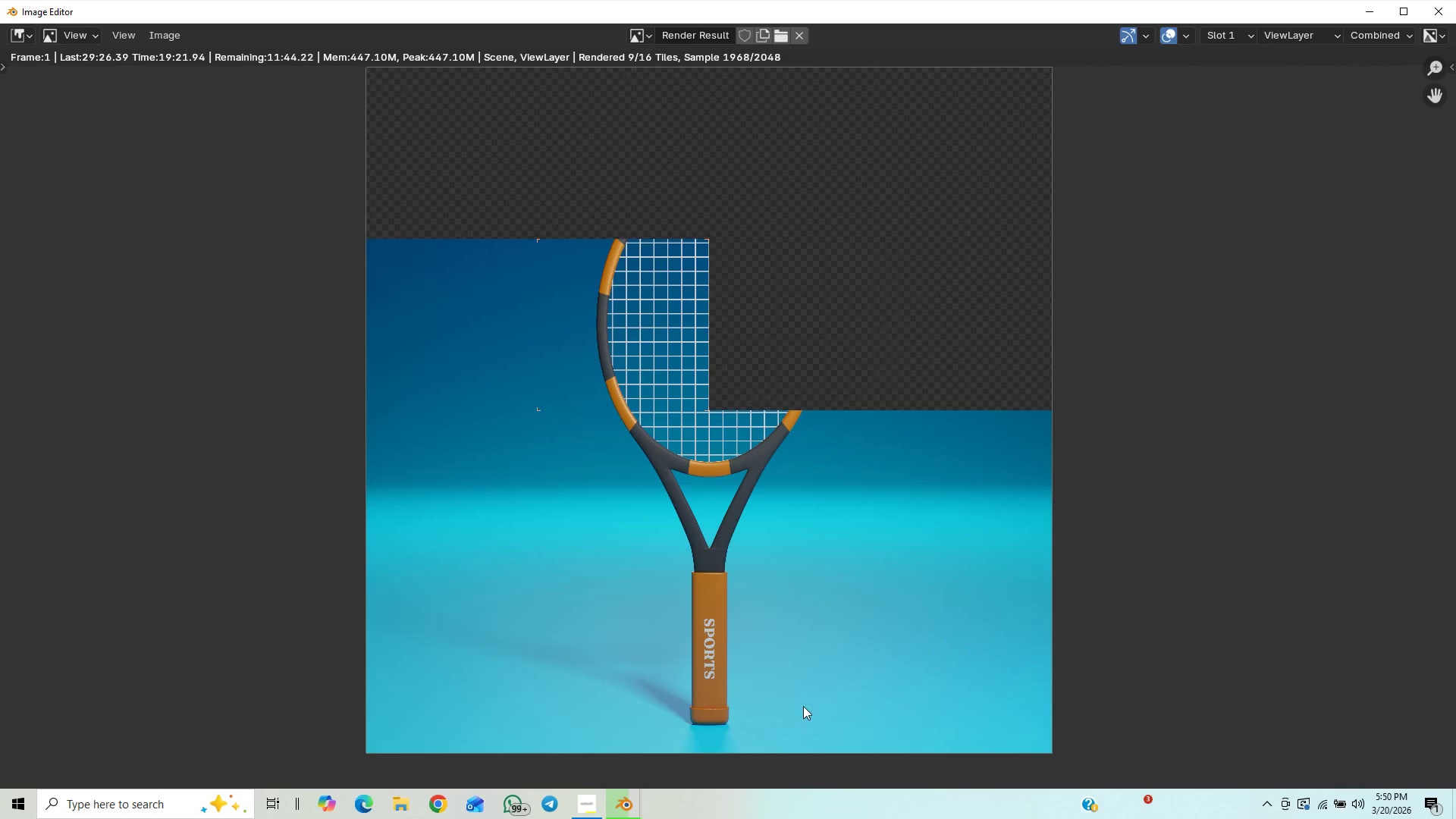 
scroll: coordinate [805, 702], scroll_direction: up, amount: 4.0
 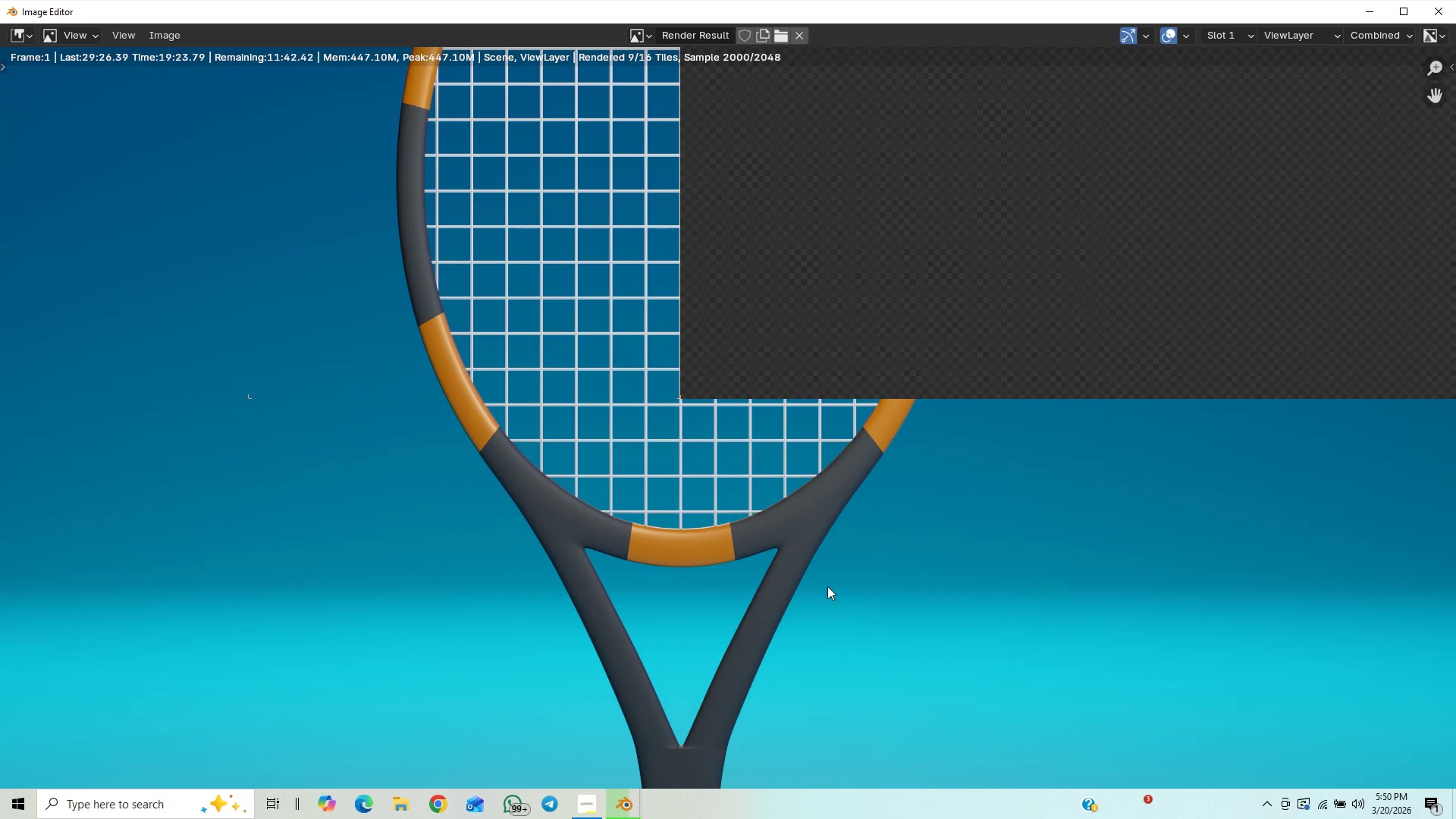 
scroll: coordinate [836, 612], scroll_direction: down, amount: 5.0
 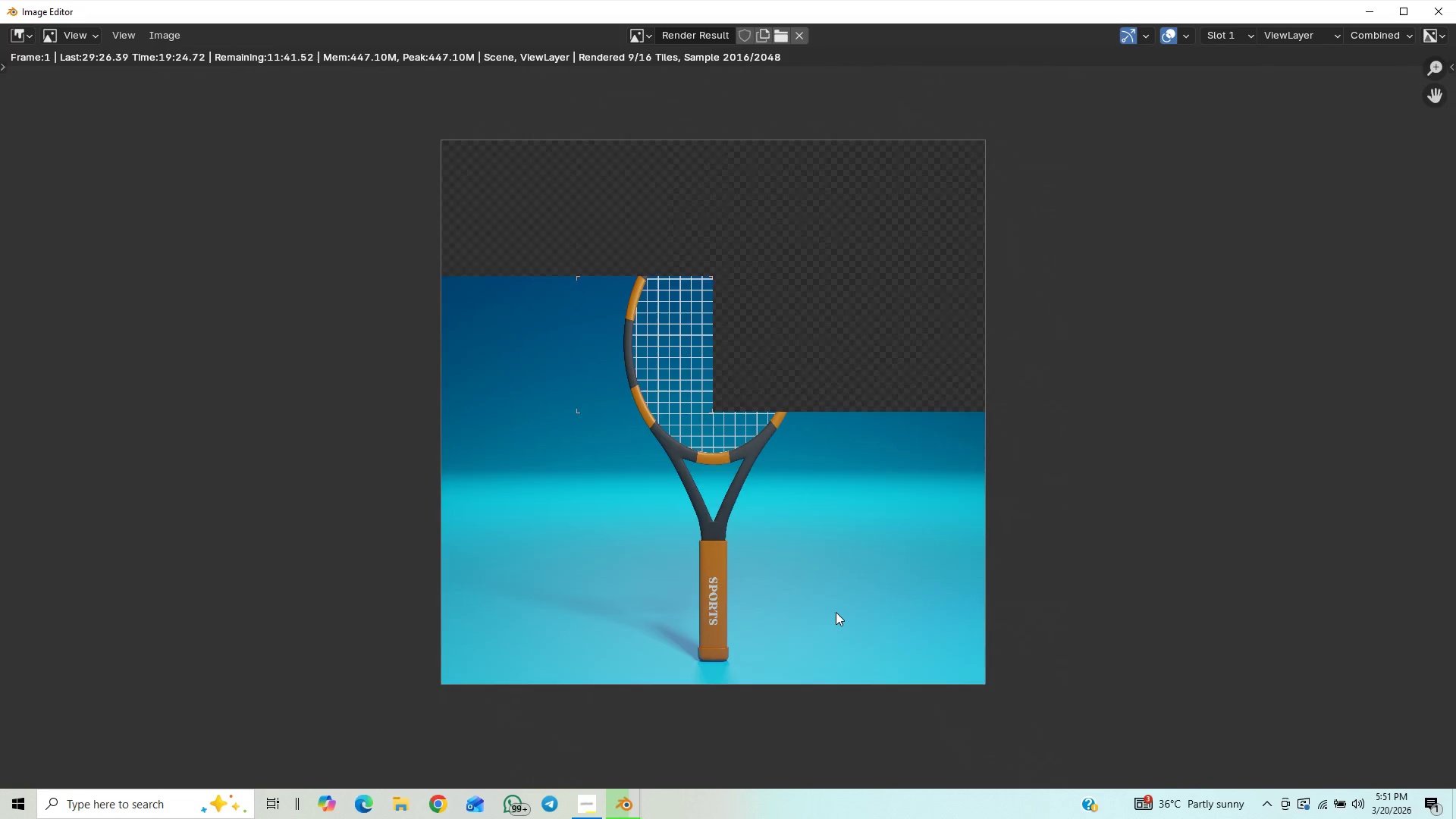 
scroll: coordinate [896, 223], scroll_direction: up, amount: 9.0
 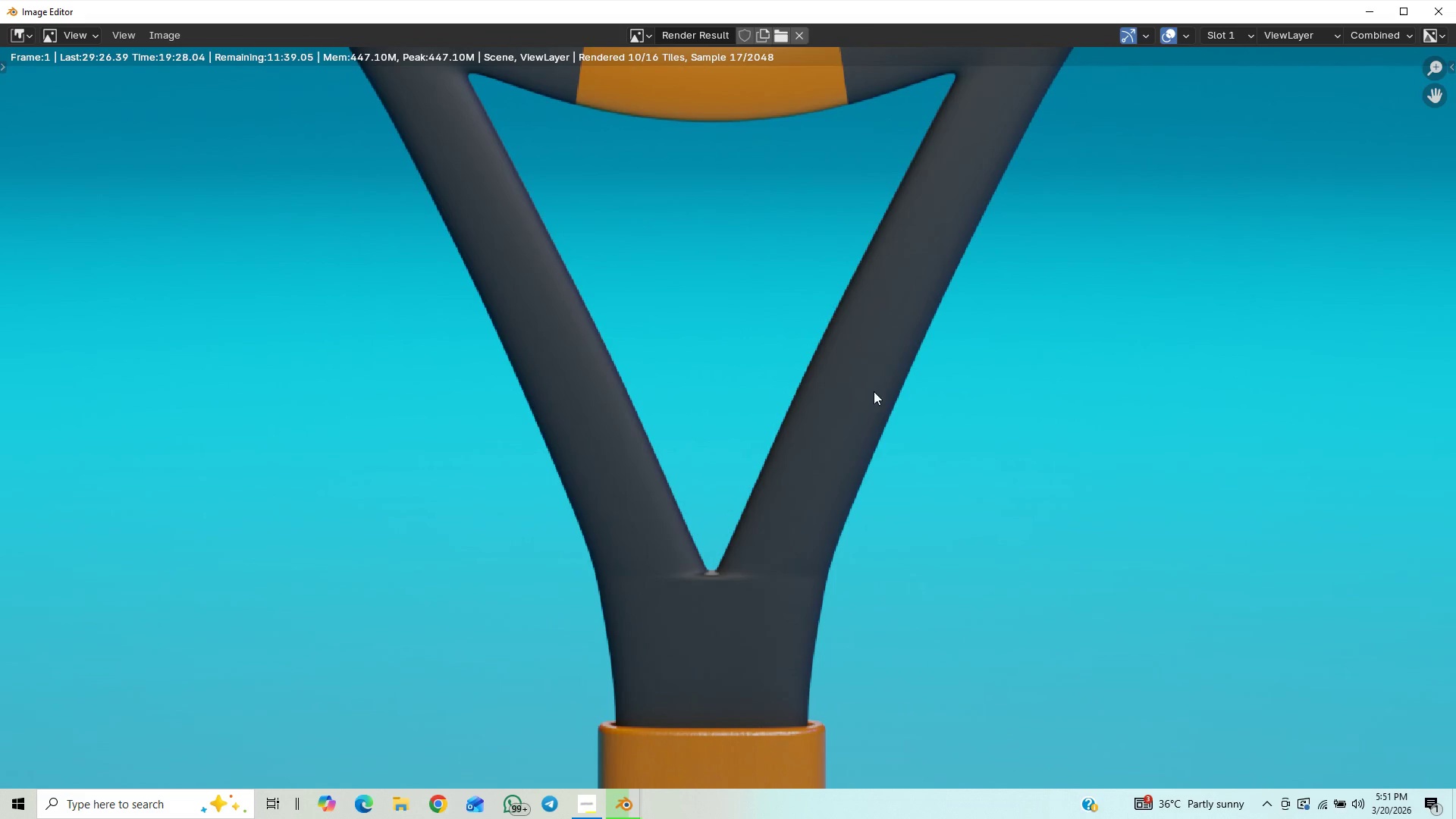 
scroll: coordinate [874, 415], scroll_direction: down, amount: 1.0
 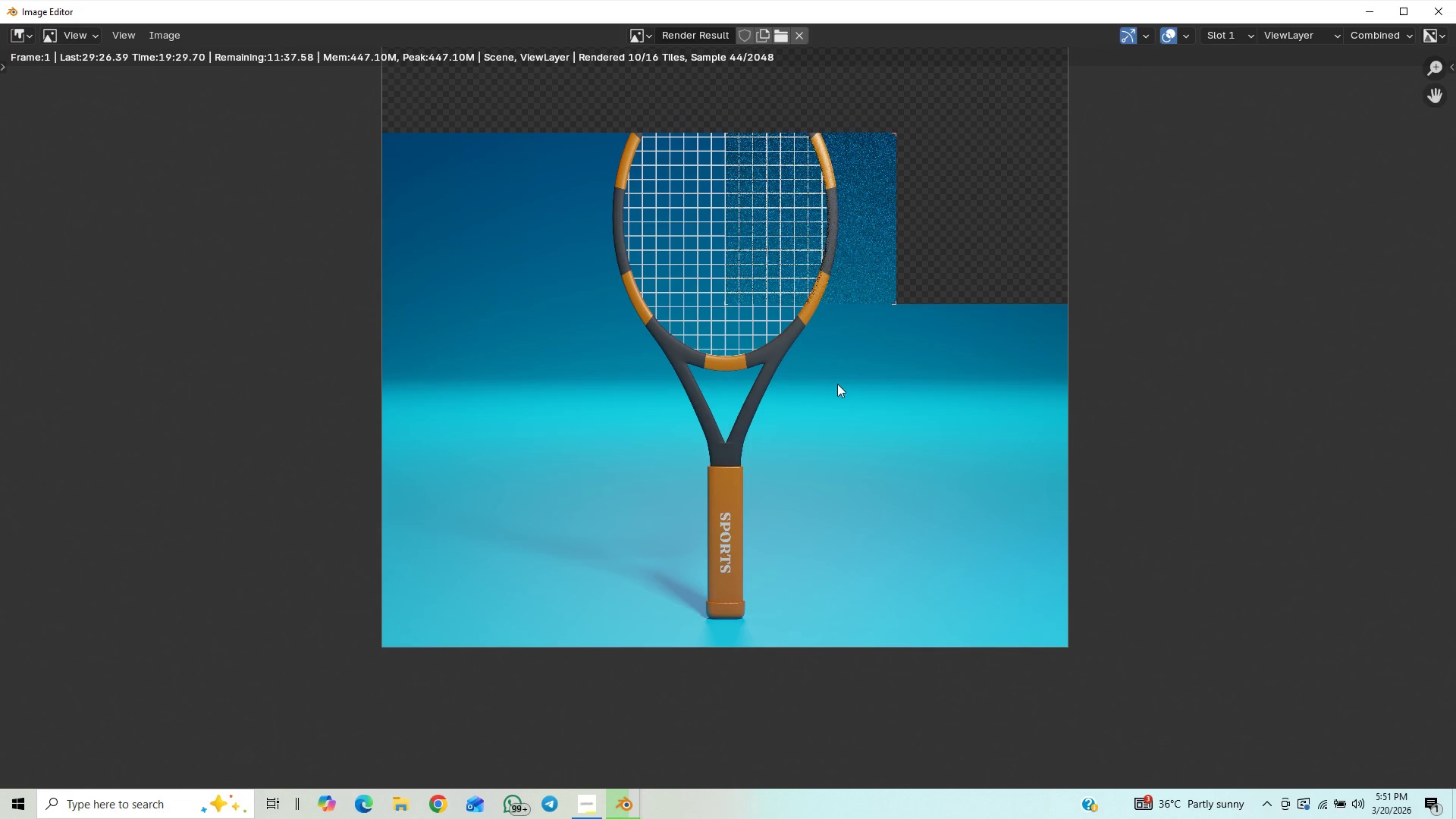 
scroll: coordinate [849, 439], scroll_direction: up, amount: 15.0
 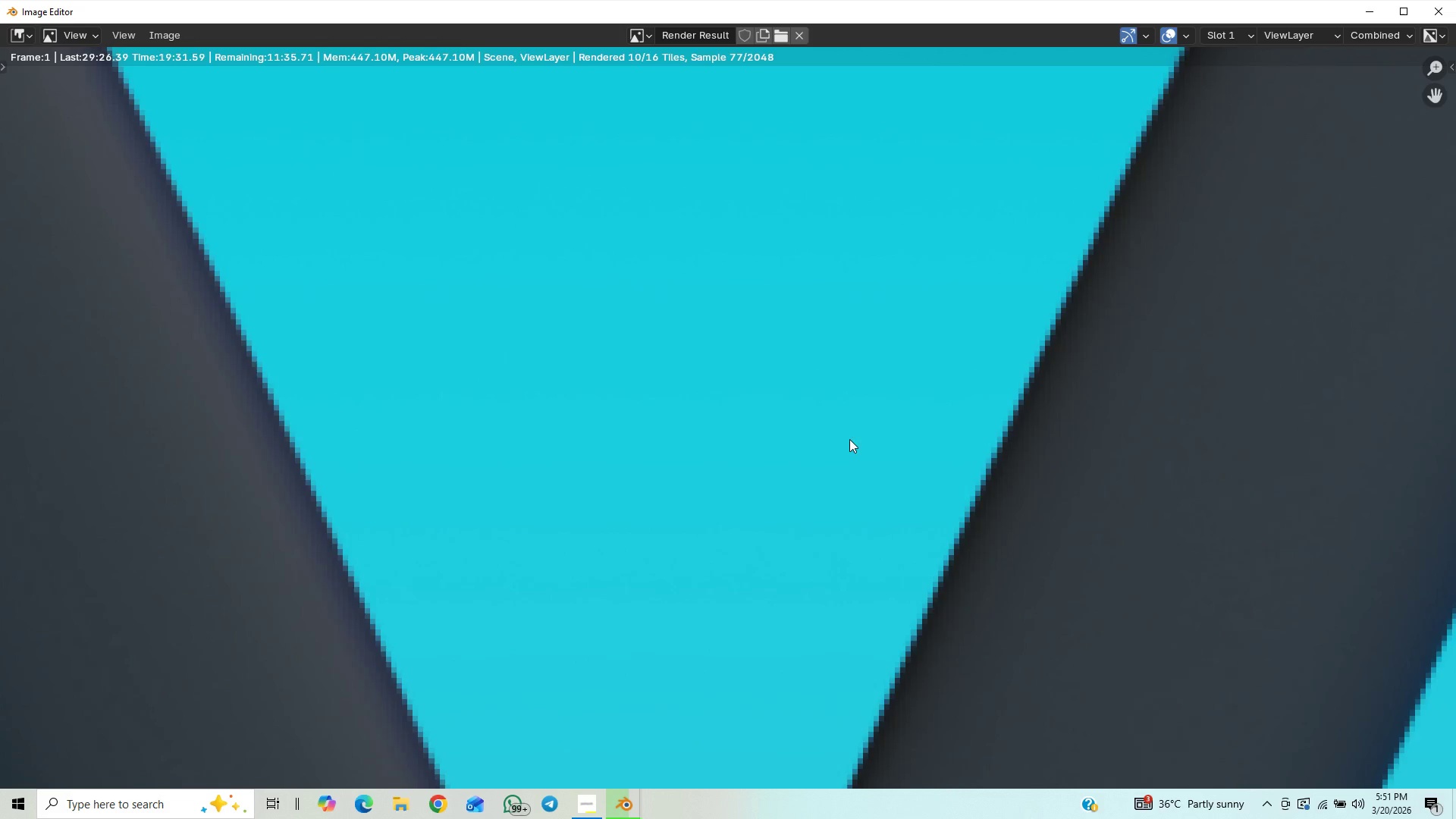 
scroll: coordinate [855, 456], scroll_direction: down, amount: 11.0
 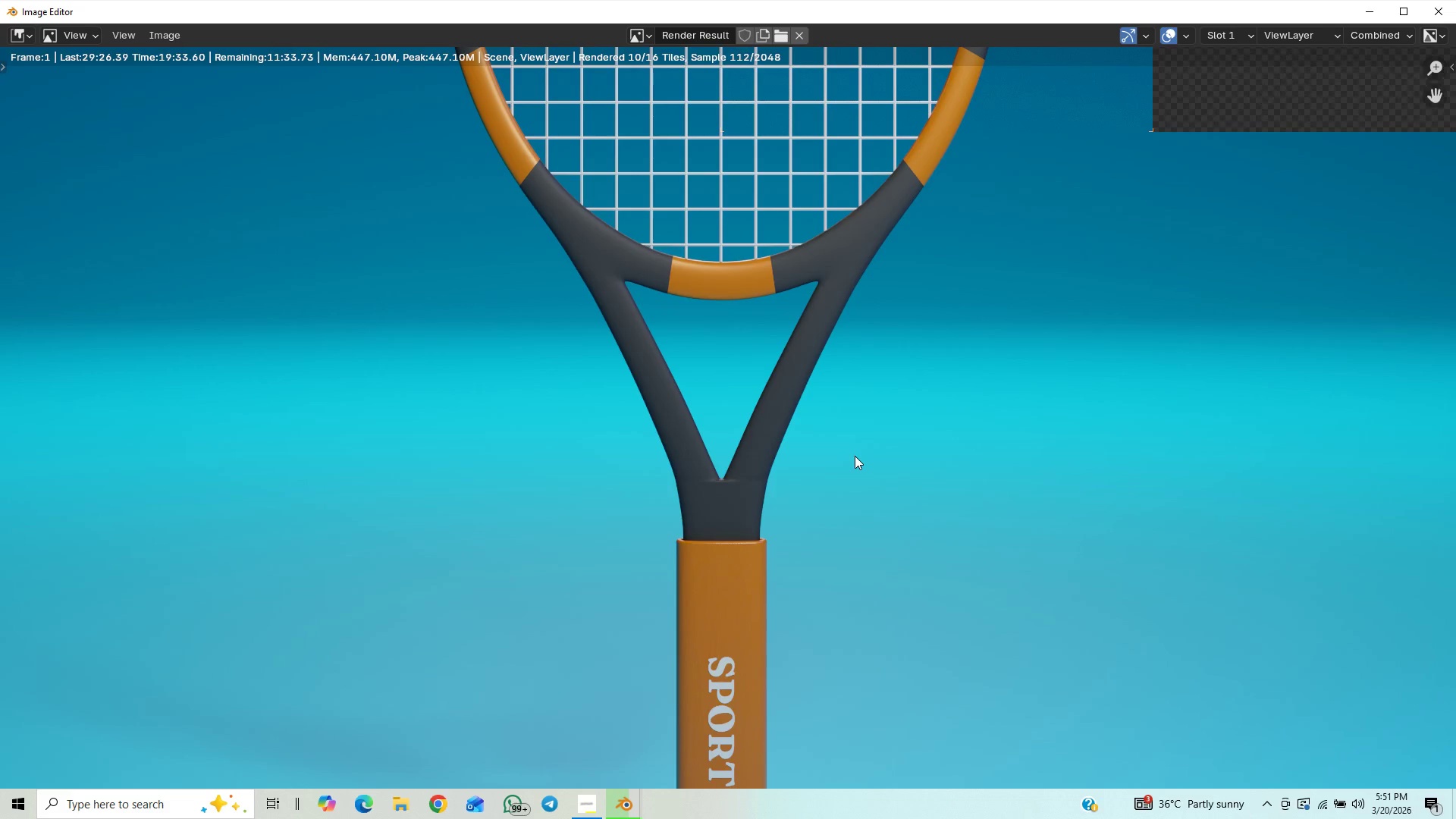 
scroll: coordinate [856, 427], scroll_direction: up, amount: 5.0
 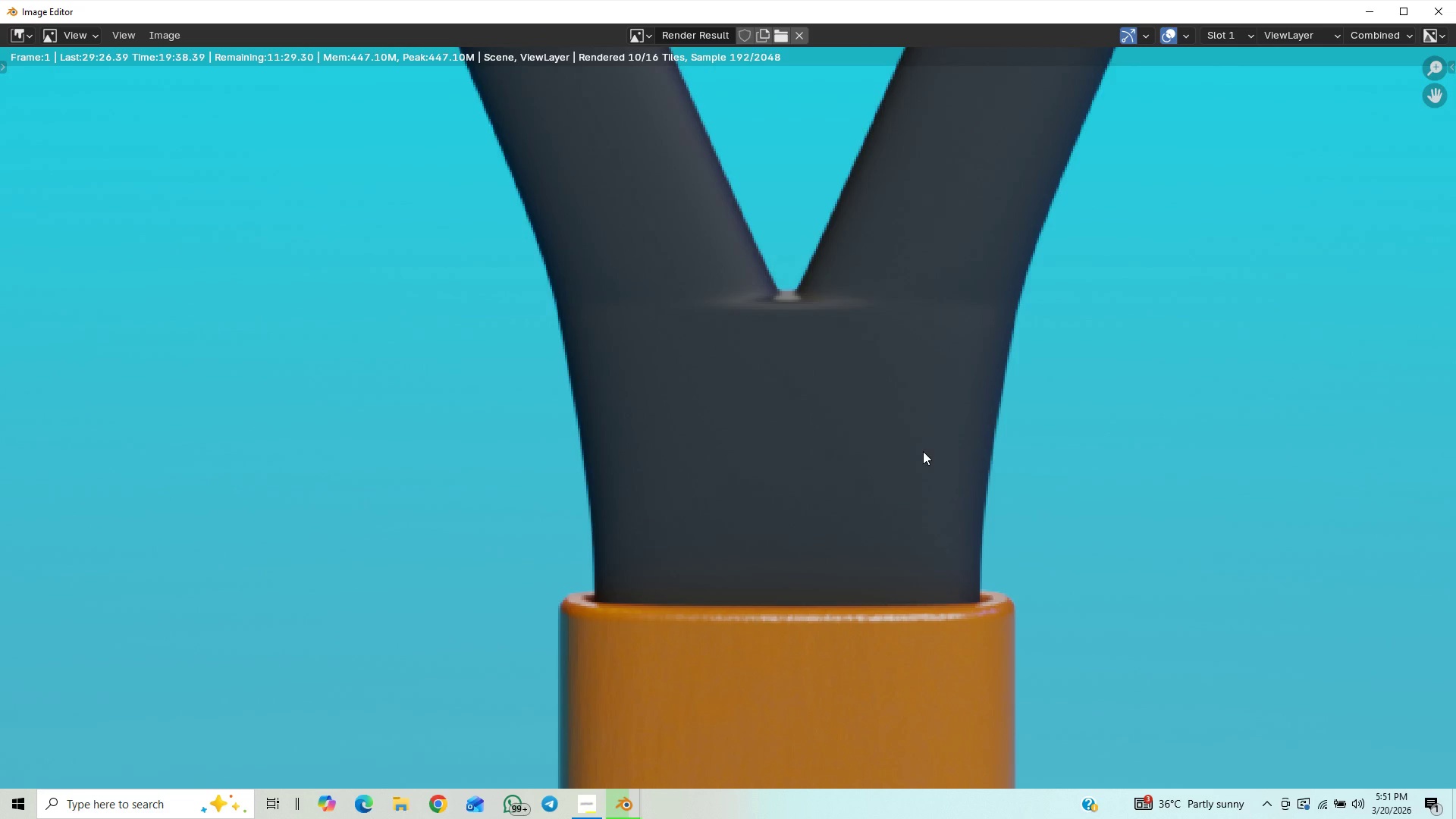 
scroll: coordinate [923, 451], scroll_direction: down, amount: 11.0
 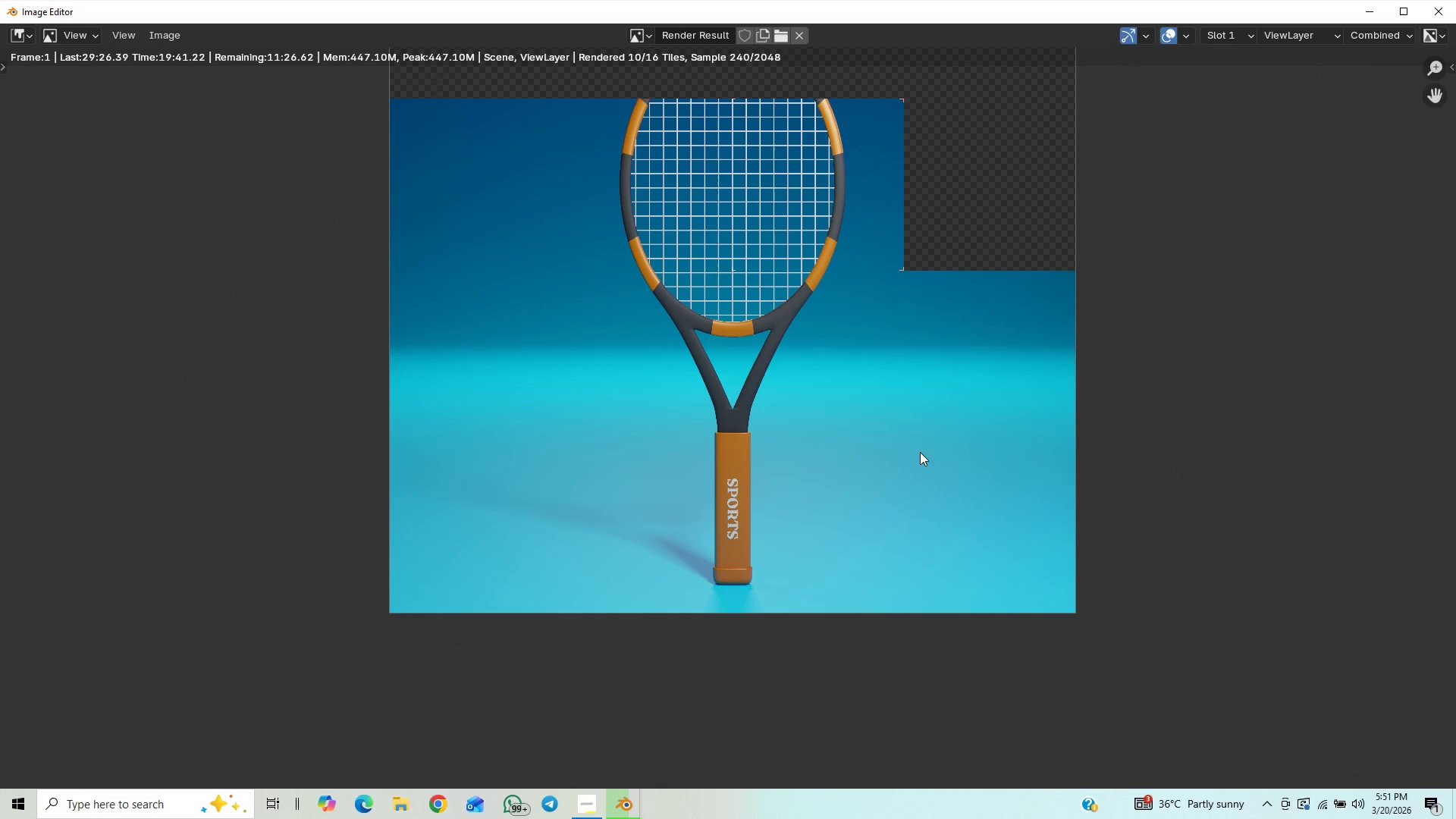 
scroll: coordinate [918, 452], scroll_direction: up, amount: 4.0
 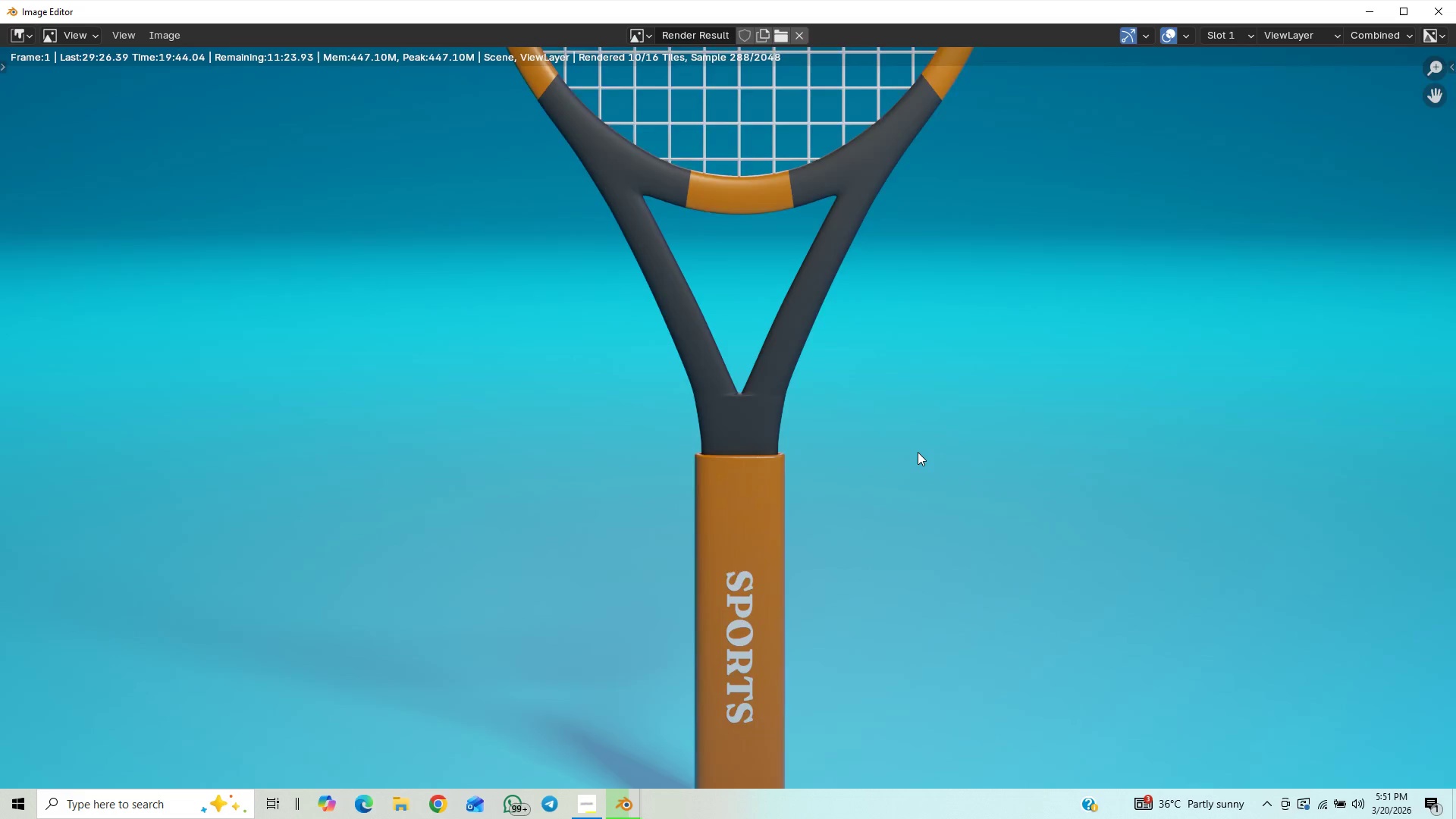 
scroll: coordinate [918, 452], scroll_direction: down, amount: 1.0
 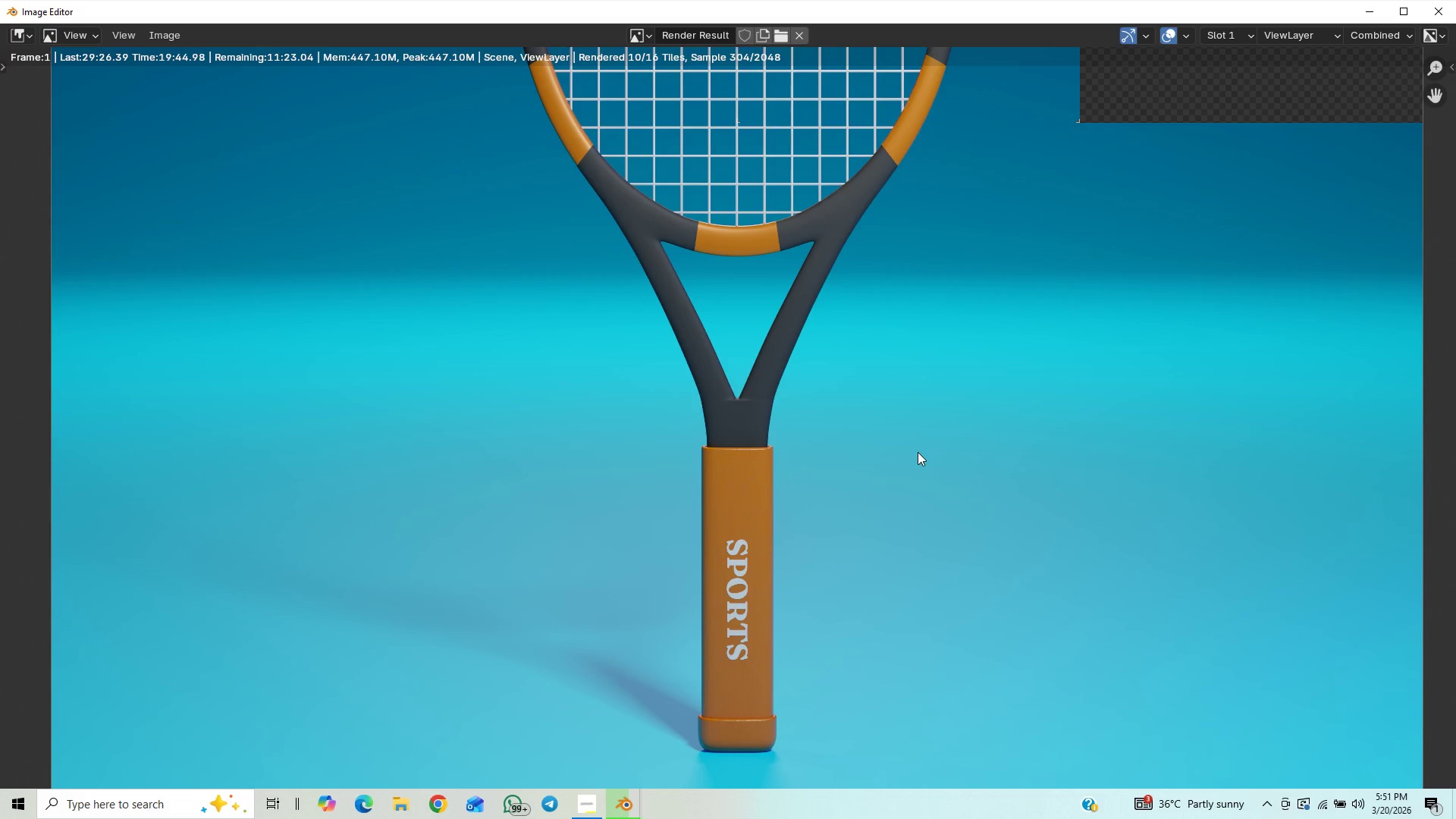 
scroll: coordinate [918, 452], scroll_direction: up, amount: 2.0
 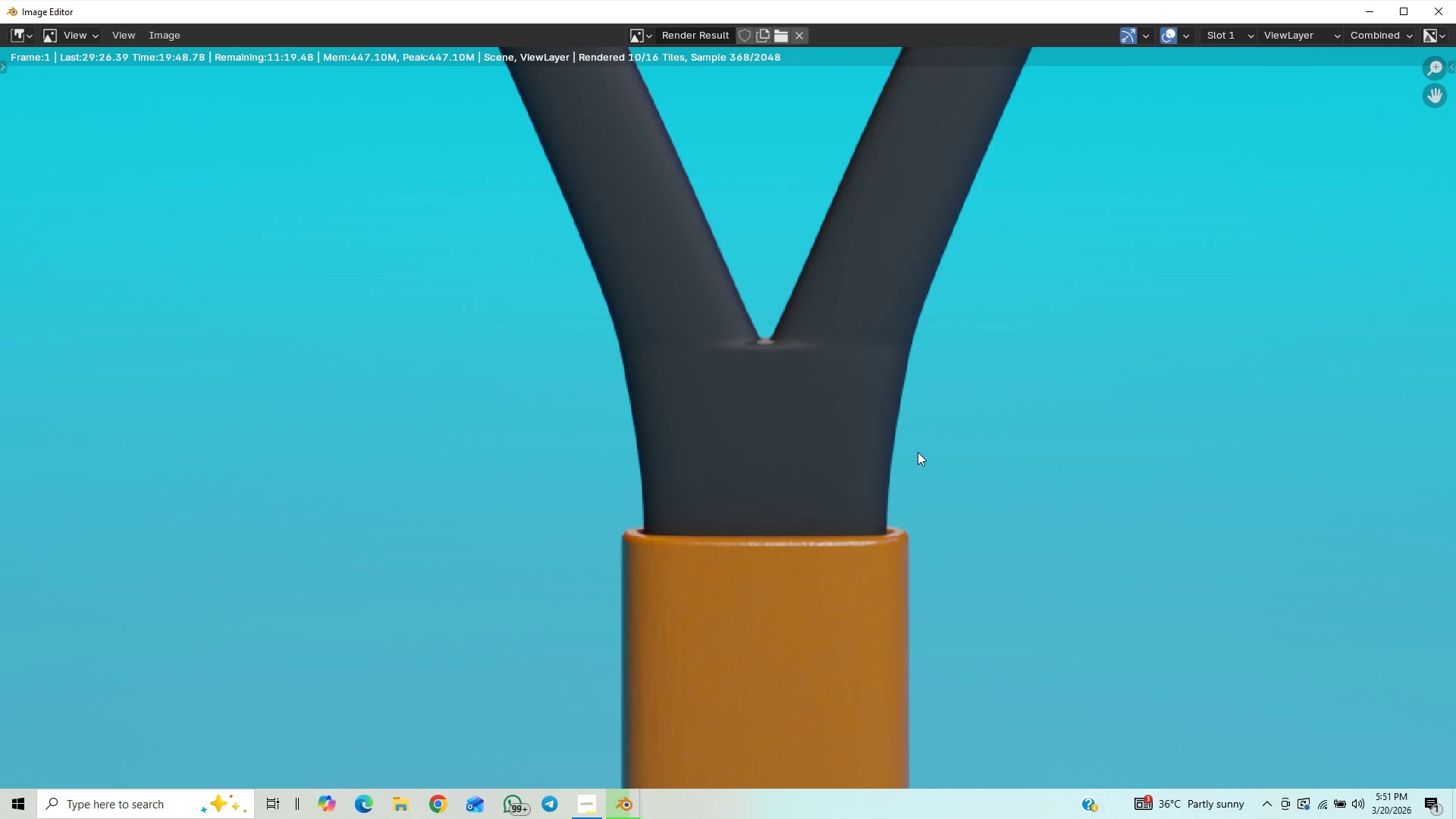 
scroll: coordinate [918, 452], scroll_direction: none, amount: 0.0
 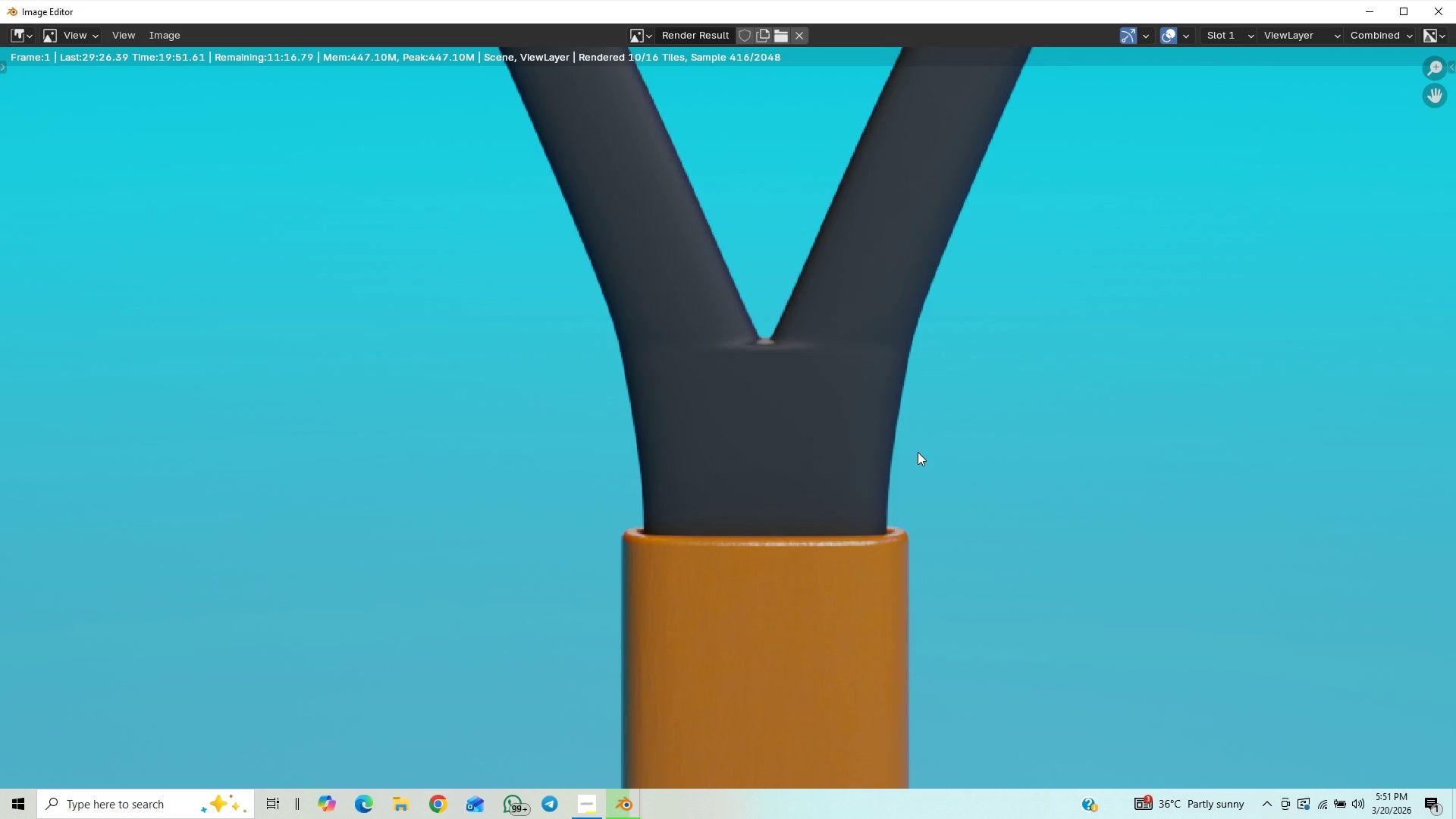 
scroll: coordinate [918, 452], scroll_direction: down, amount: 8.0
 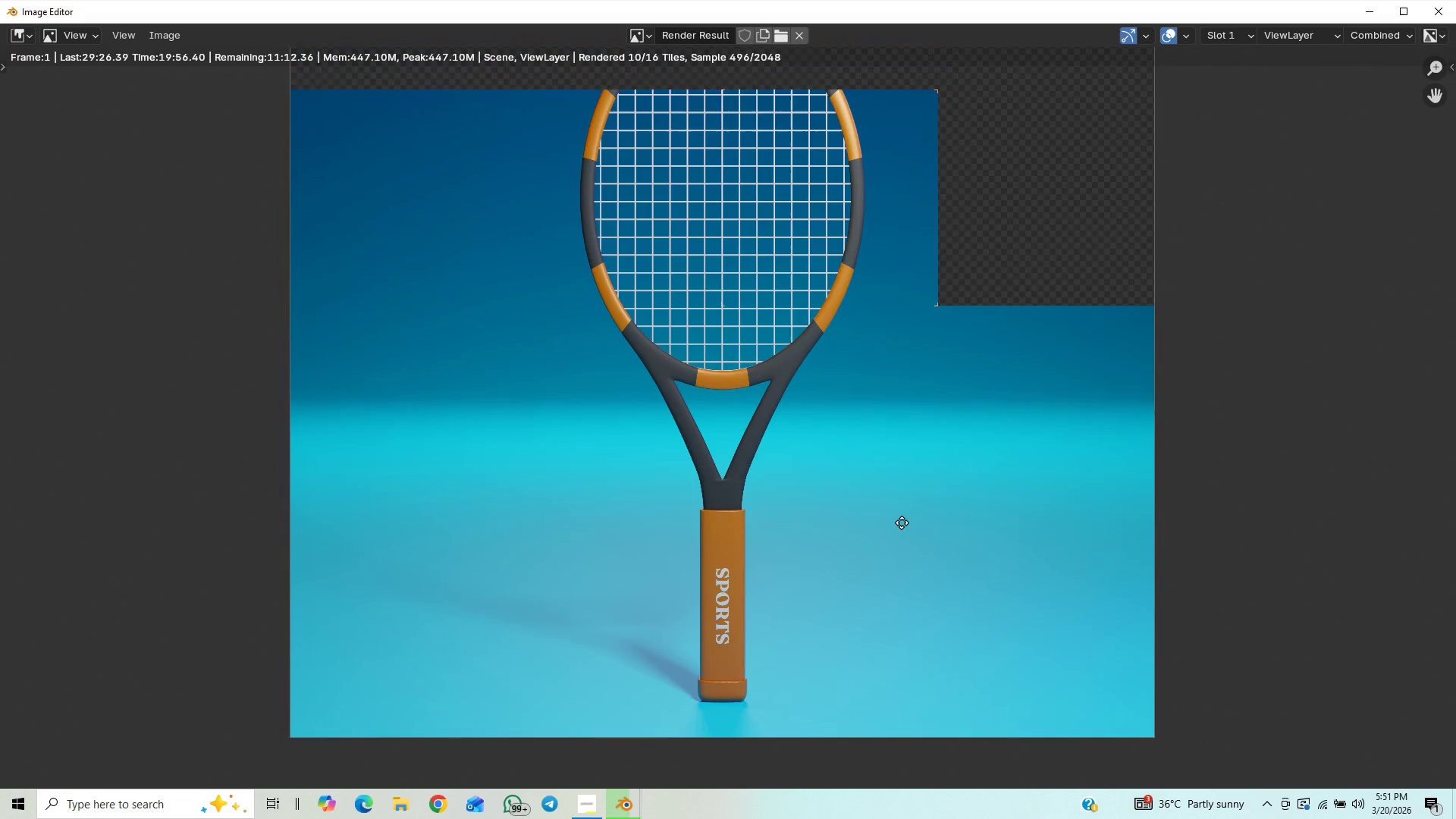 
middle_click([902, 522])
 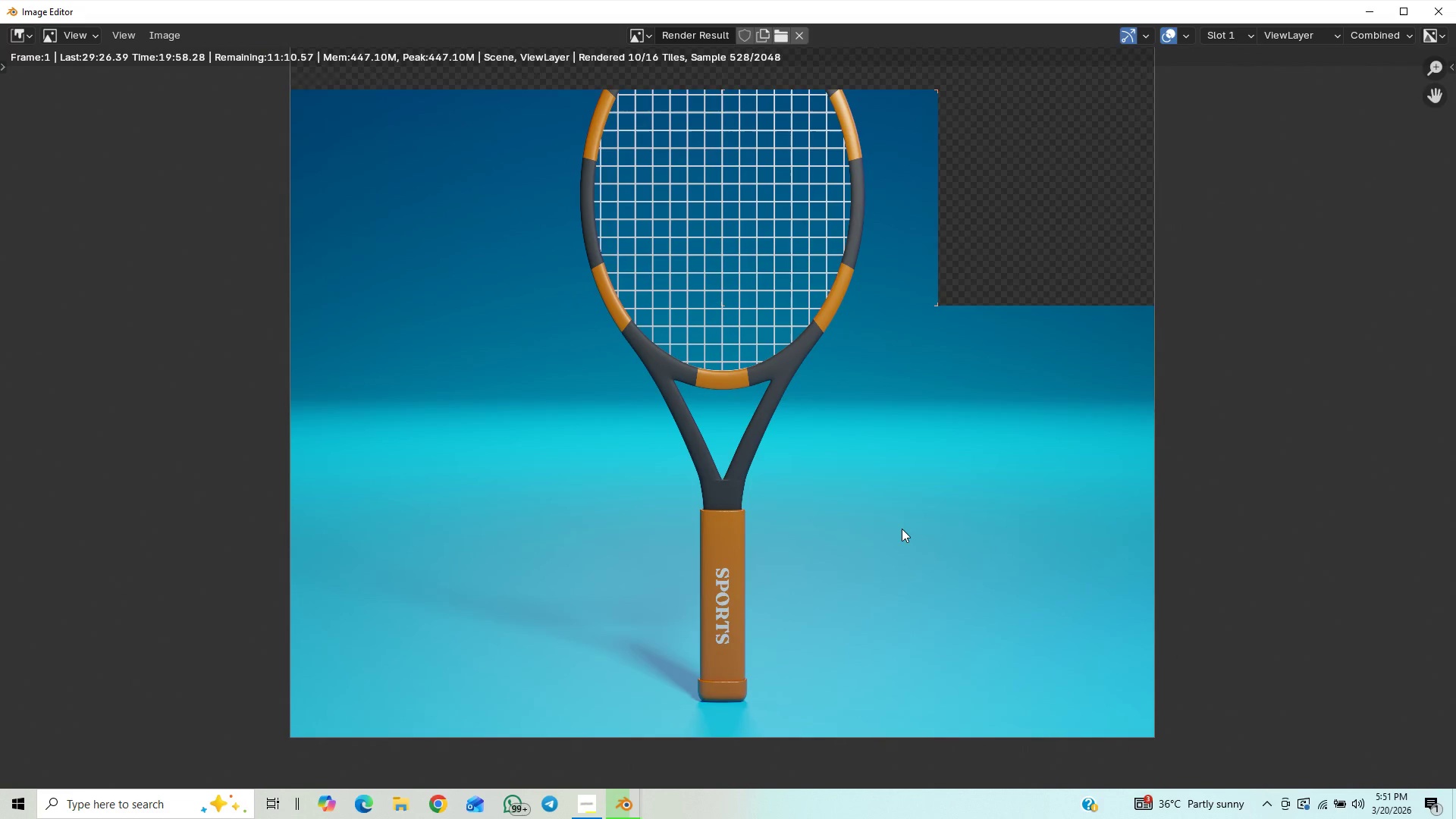 
scroll: coordinate [902, 529], scroll_direction: down, amount: 1.0
 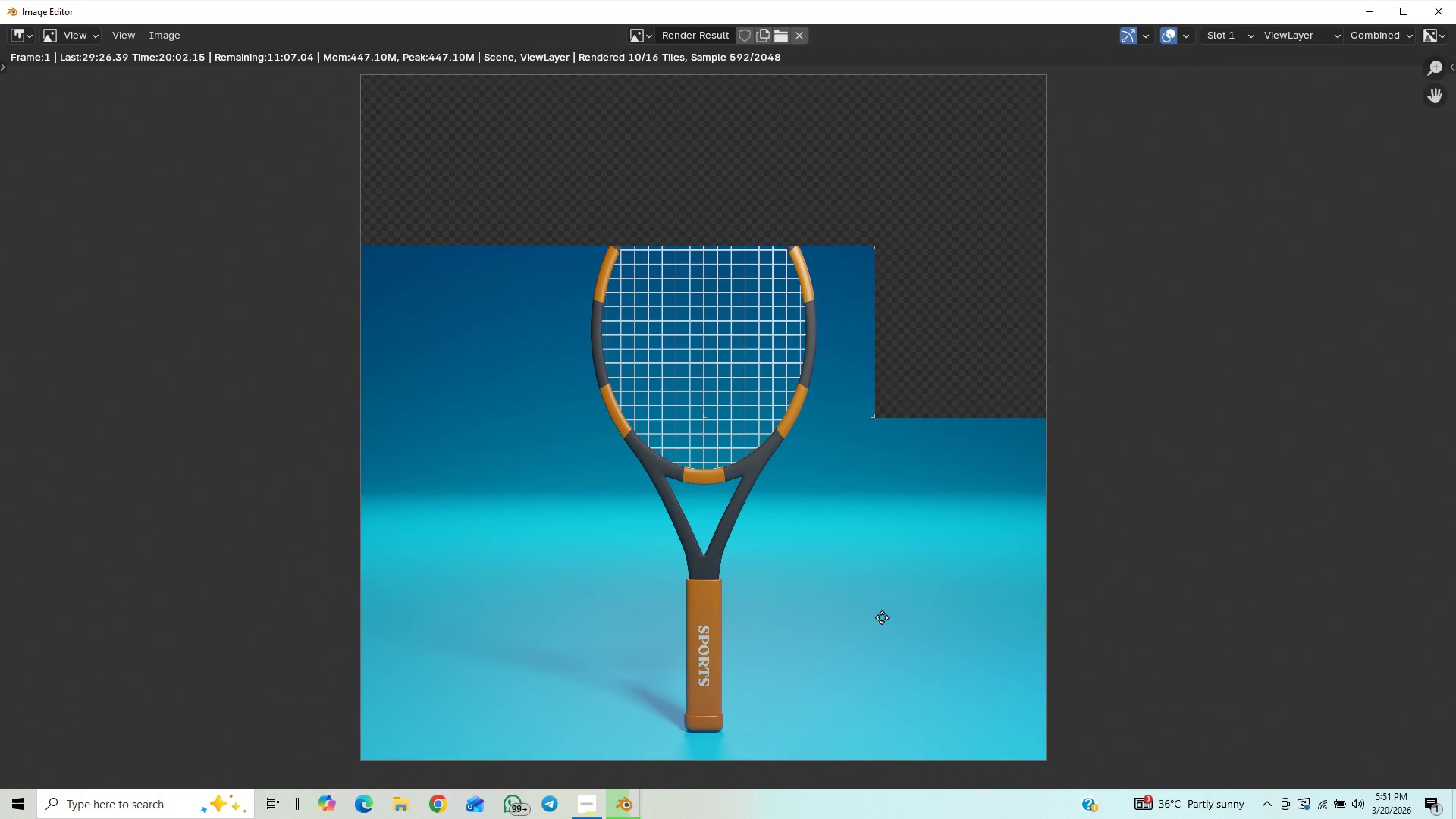 
wait(5.17)
 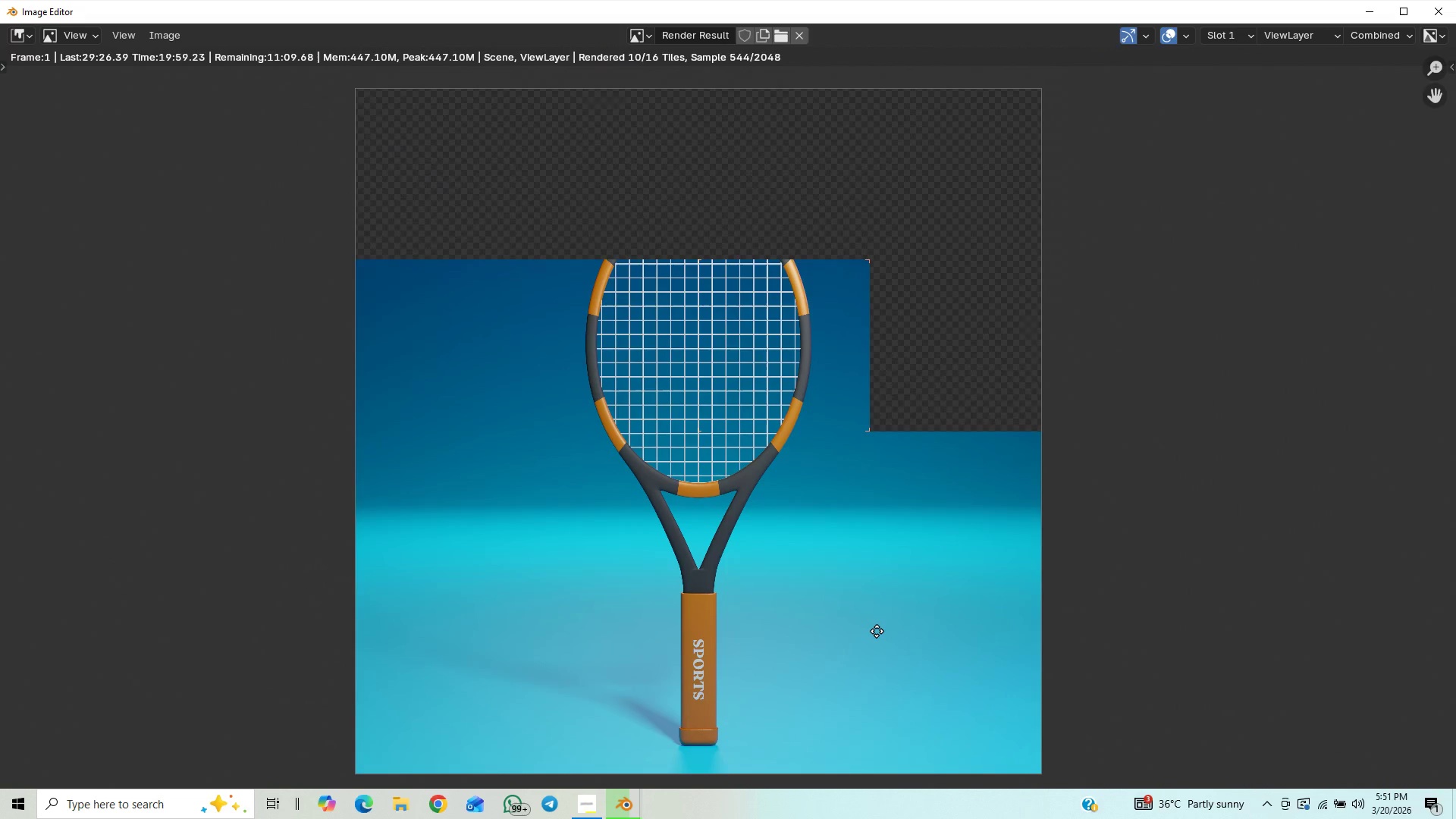 
scroll: coordinate [913, 606], scroll_direction: down, amount: 1.0
 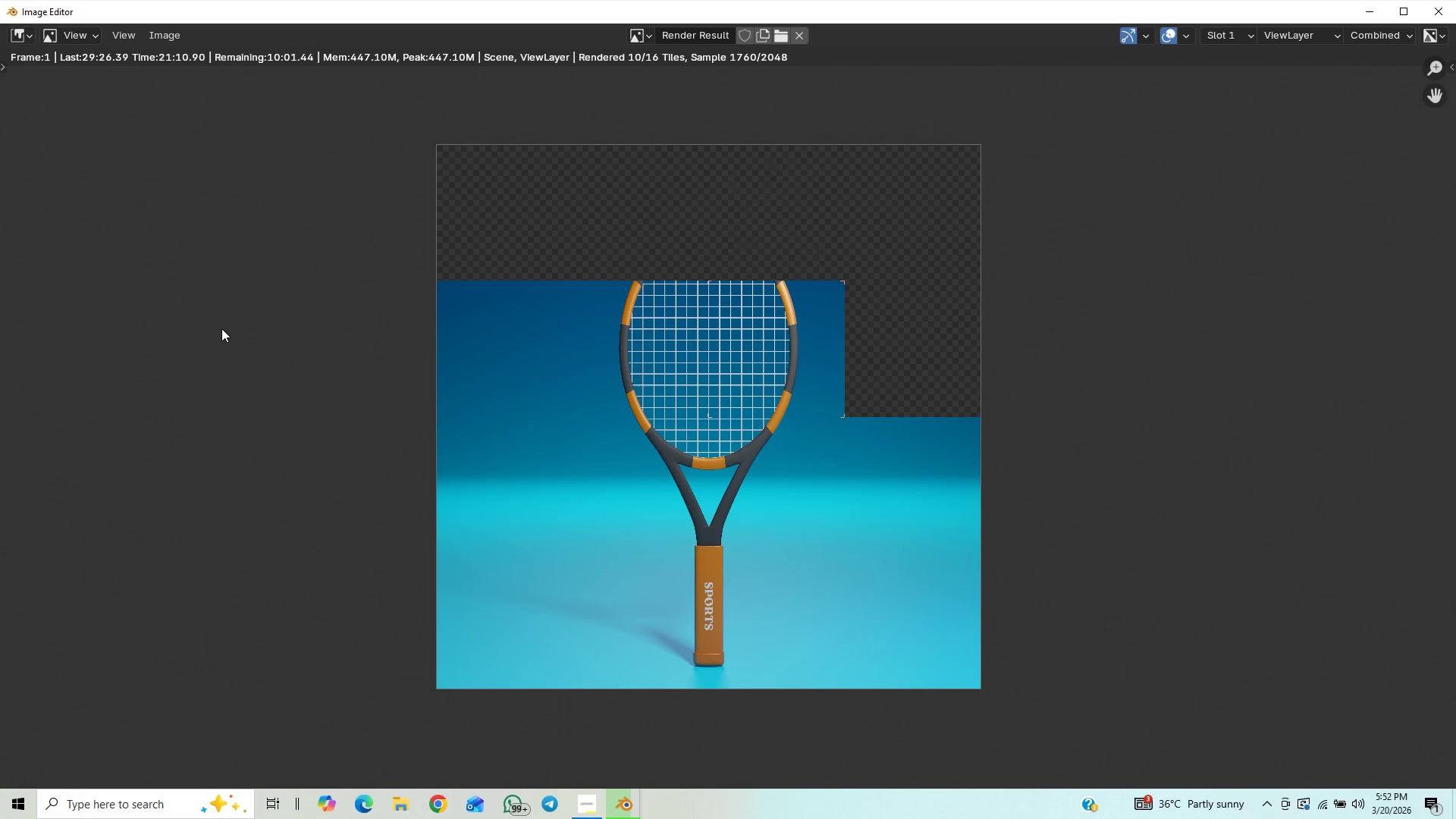 
wait(71.19)
 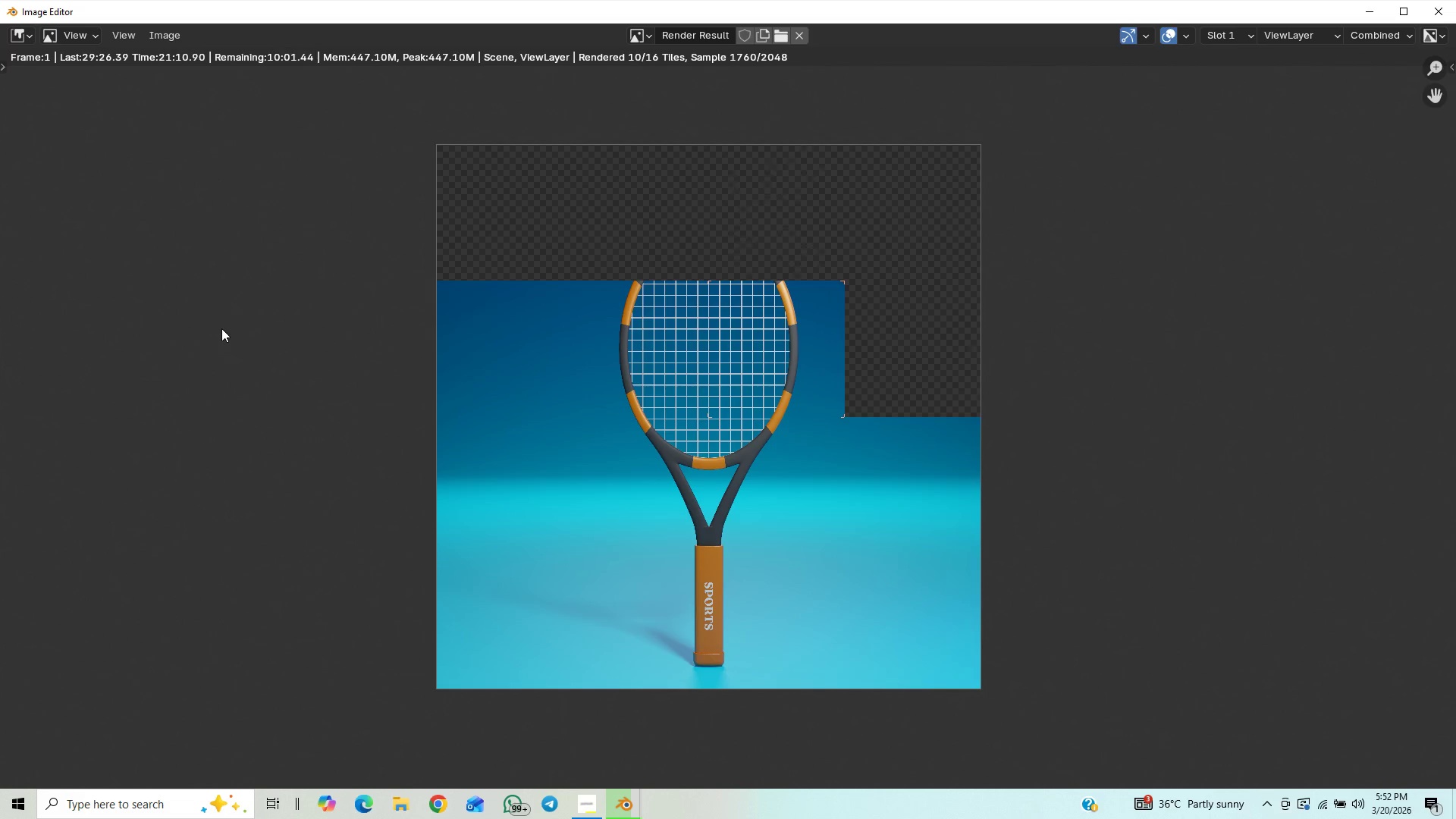 
mouse_move([607, 795])
 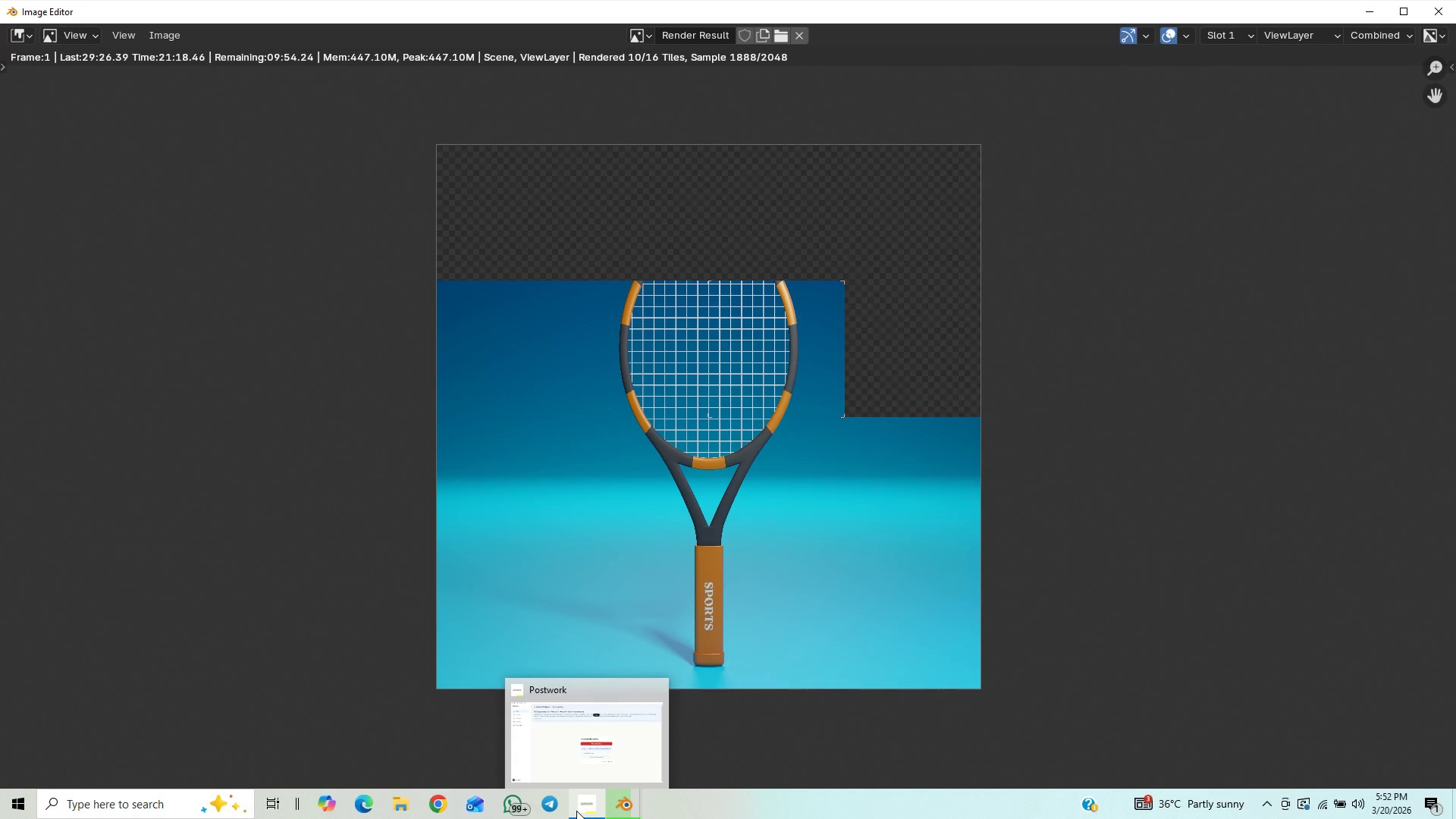 
left_click([576, 811])